 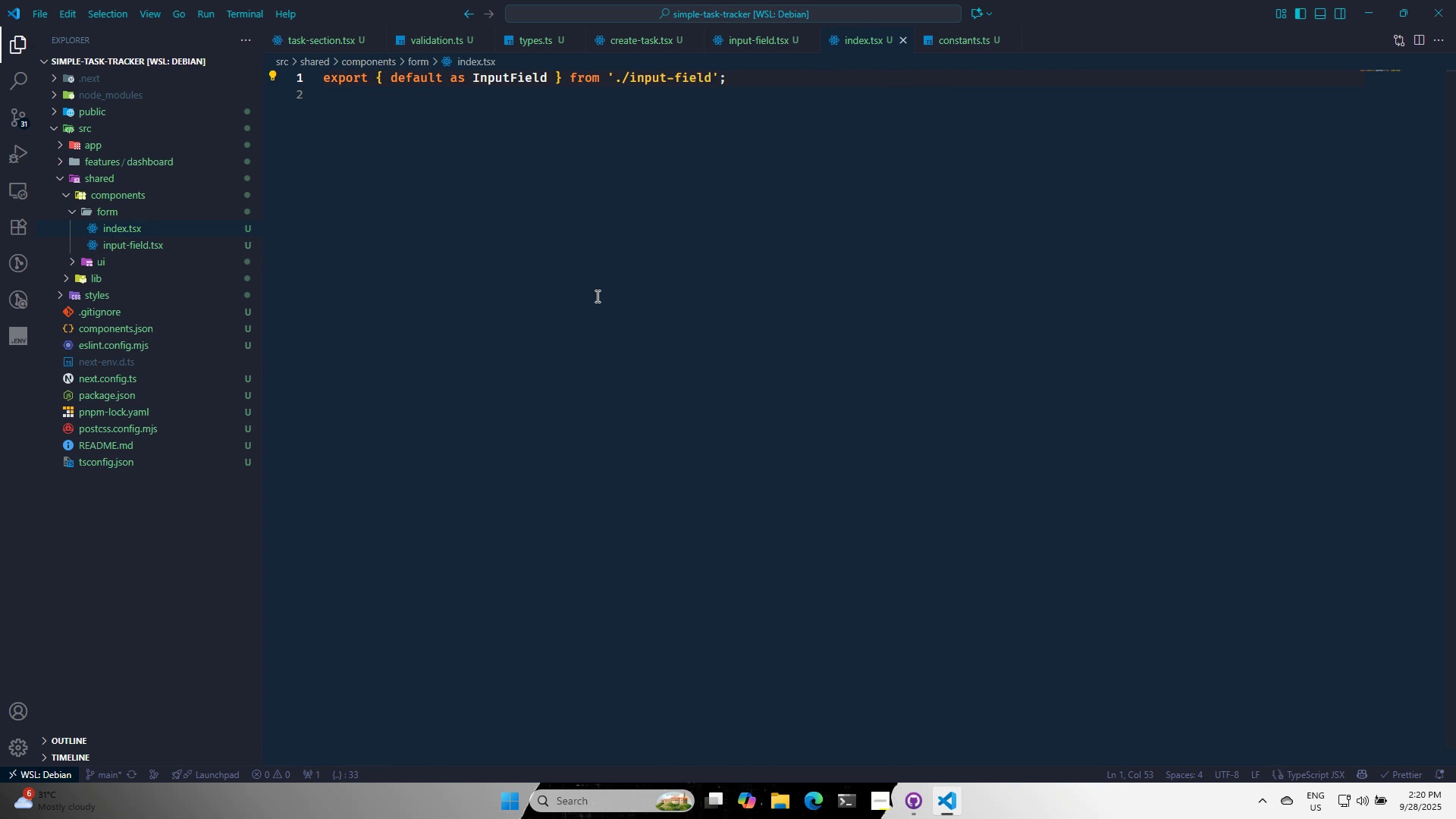 
key(Control+S)
 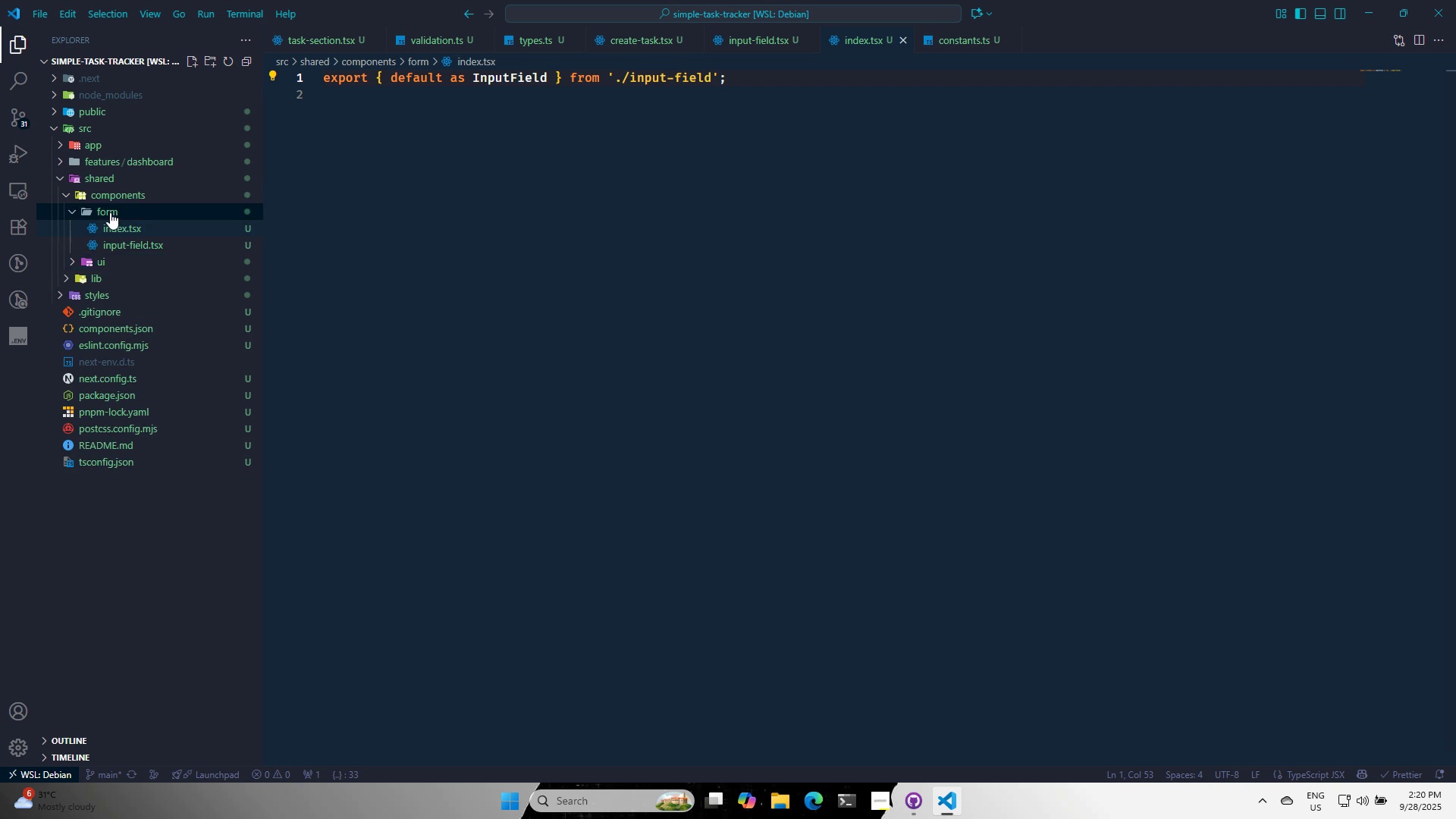 
left_click([110, 212])
 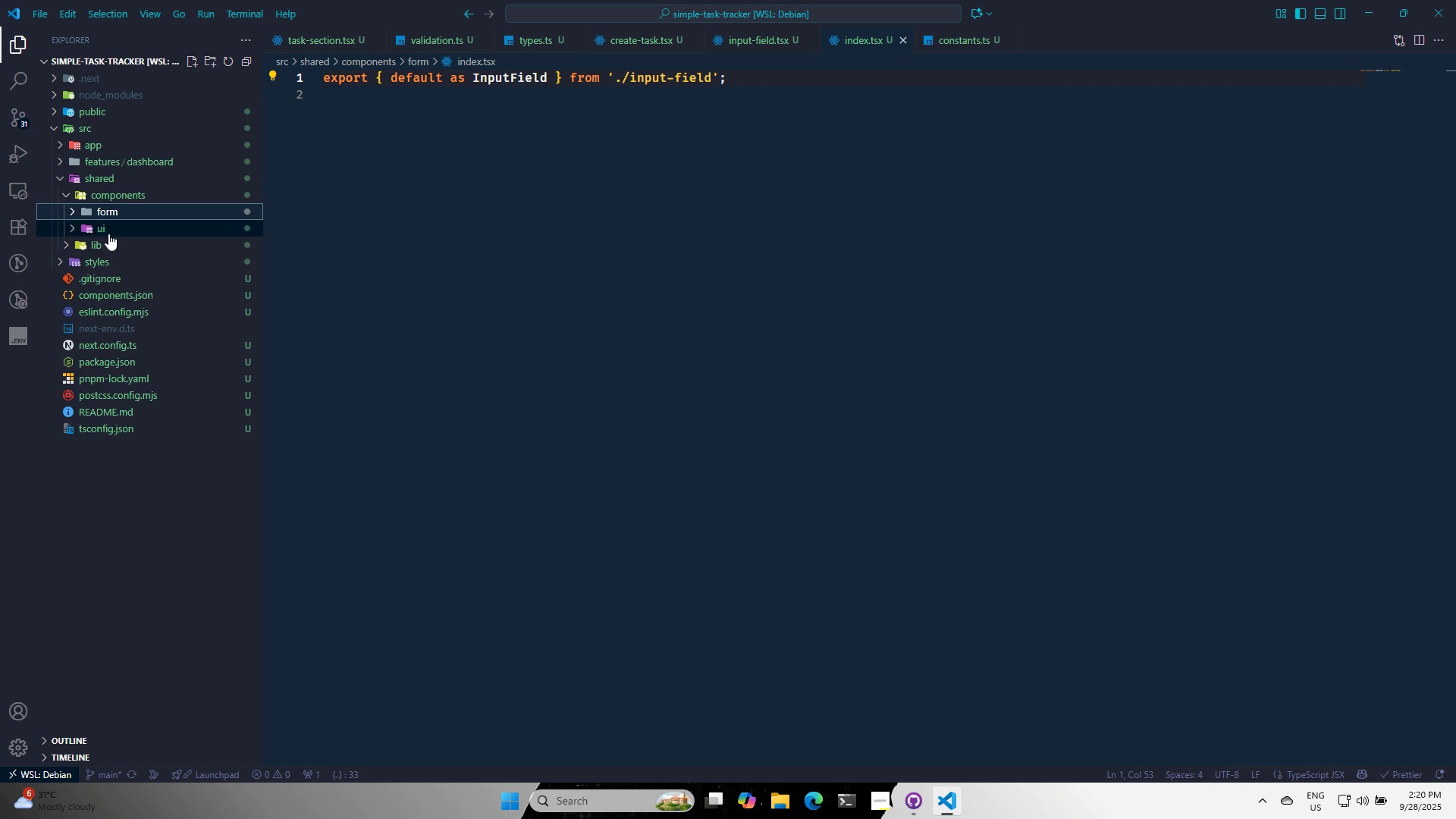 
left_click([108, 234])
 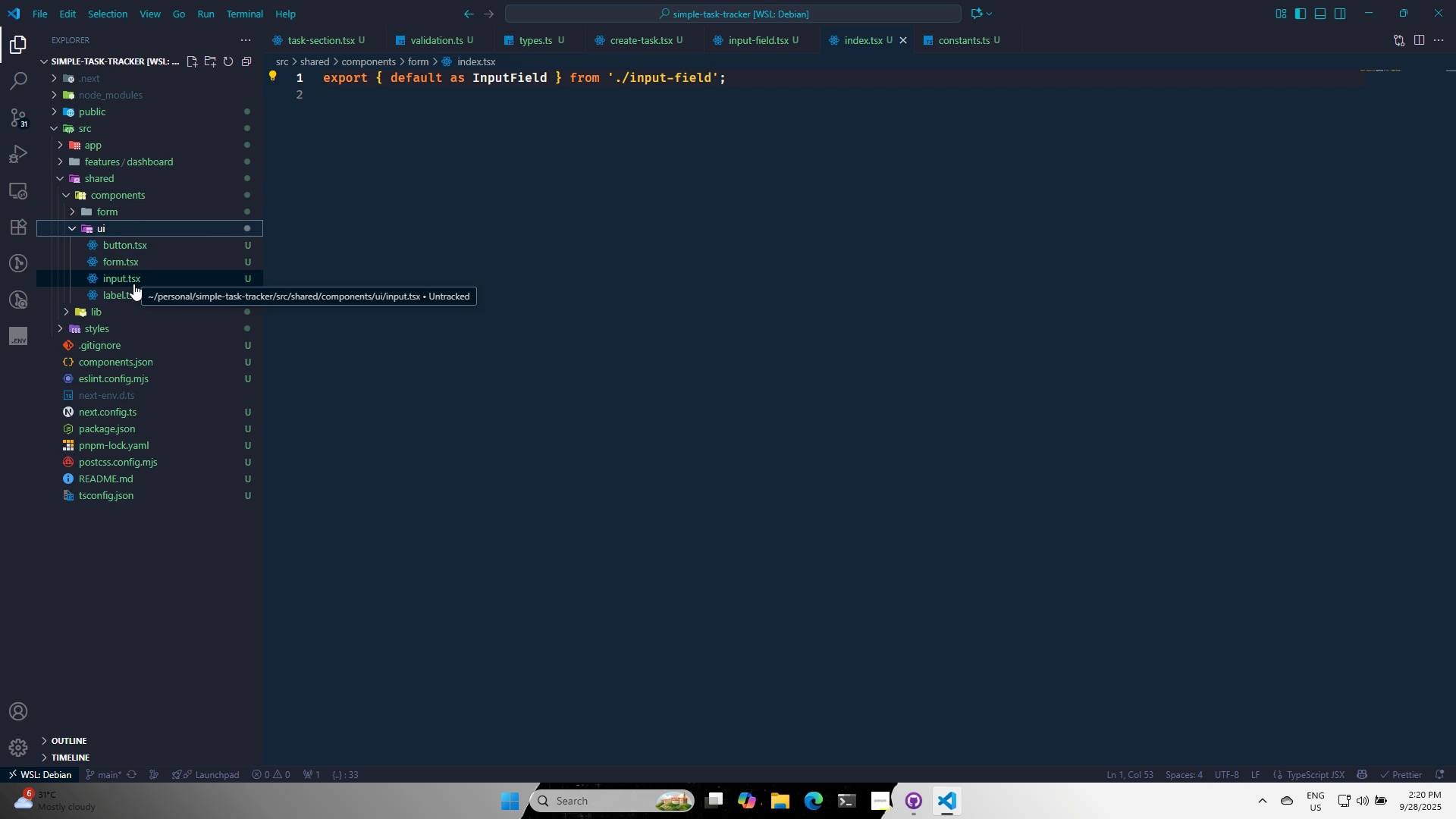 
left_click([131, 227])
 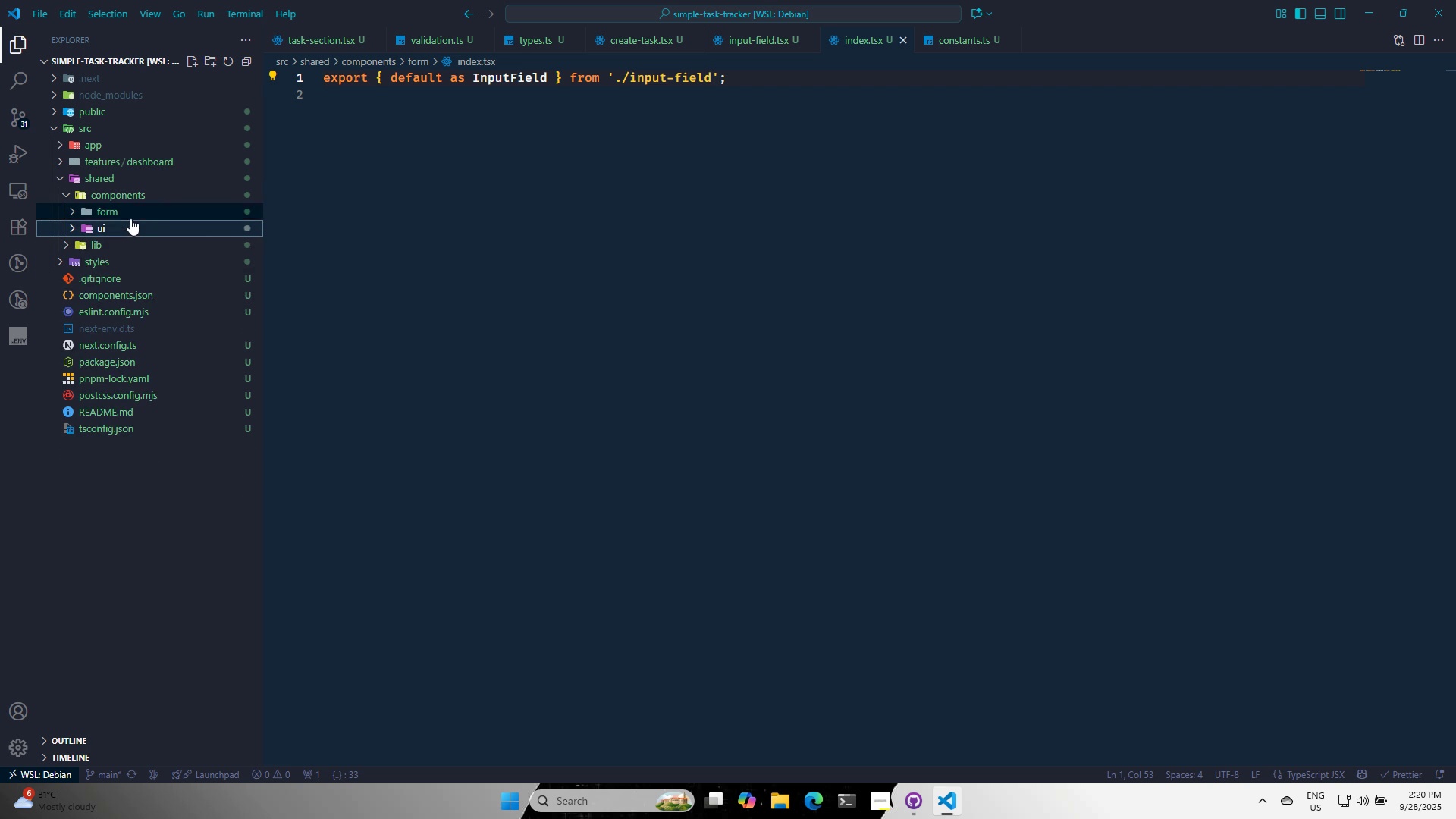 
left_click([130, 218])
 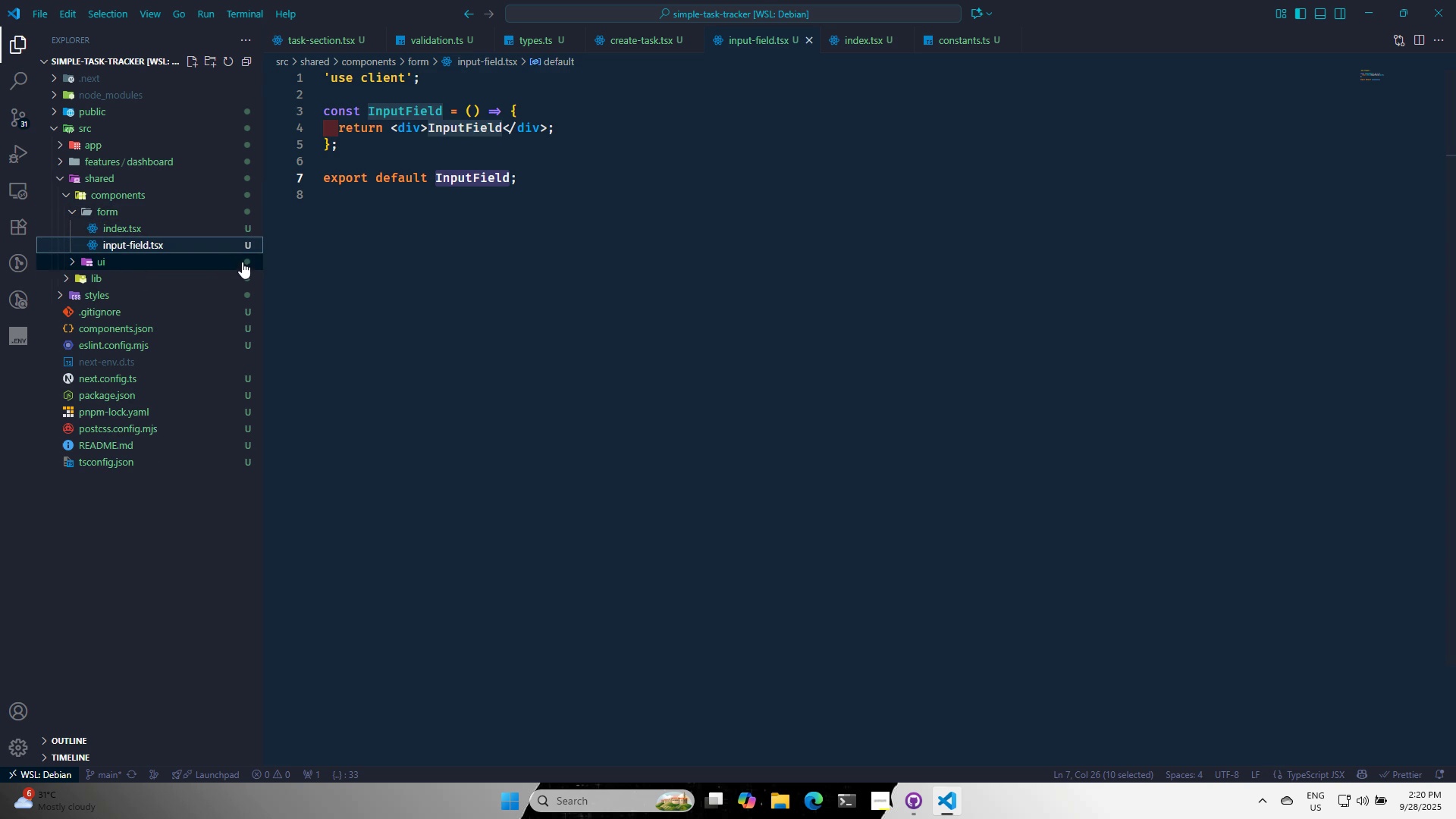 
mouse_move([102, 213])
 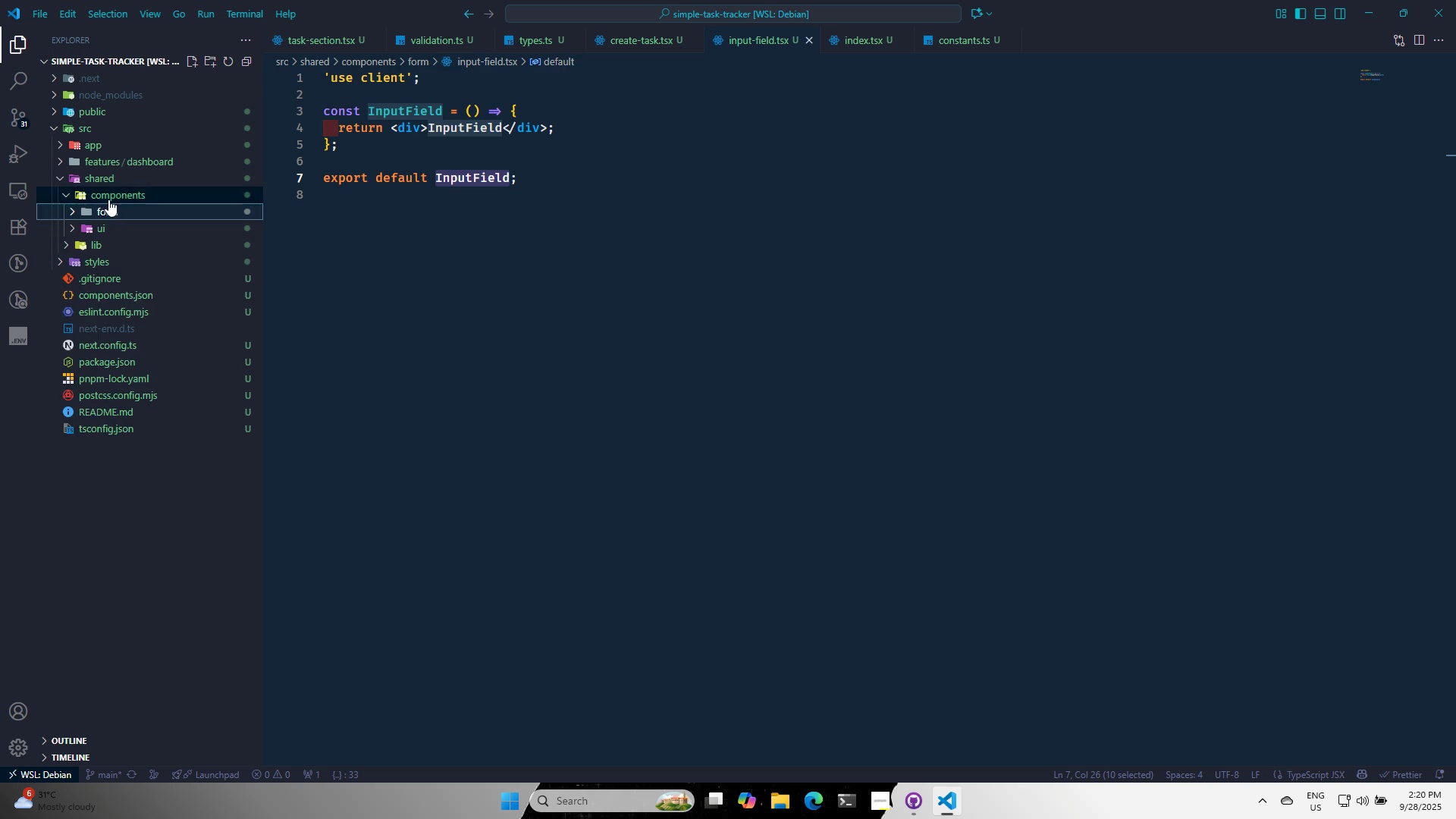 
double_click([108, 199])
 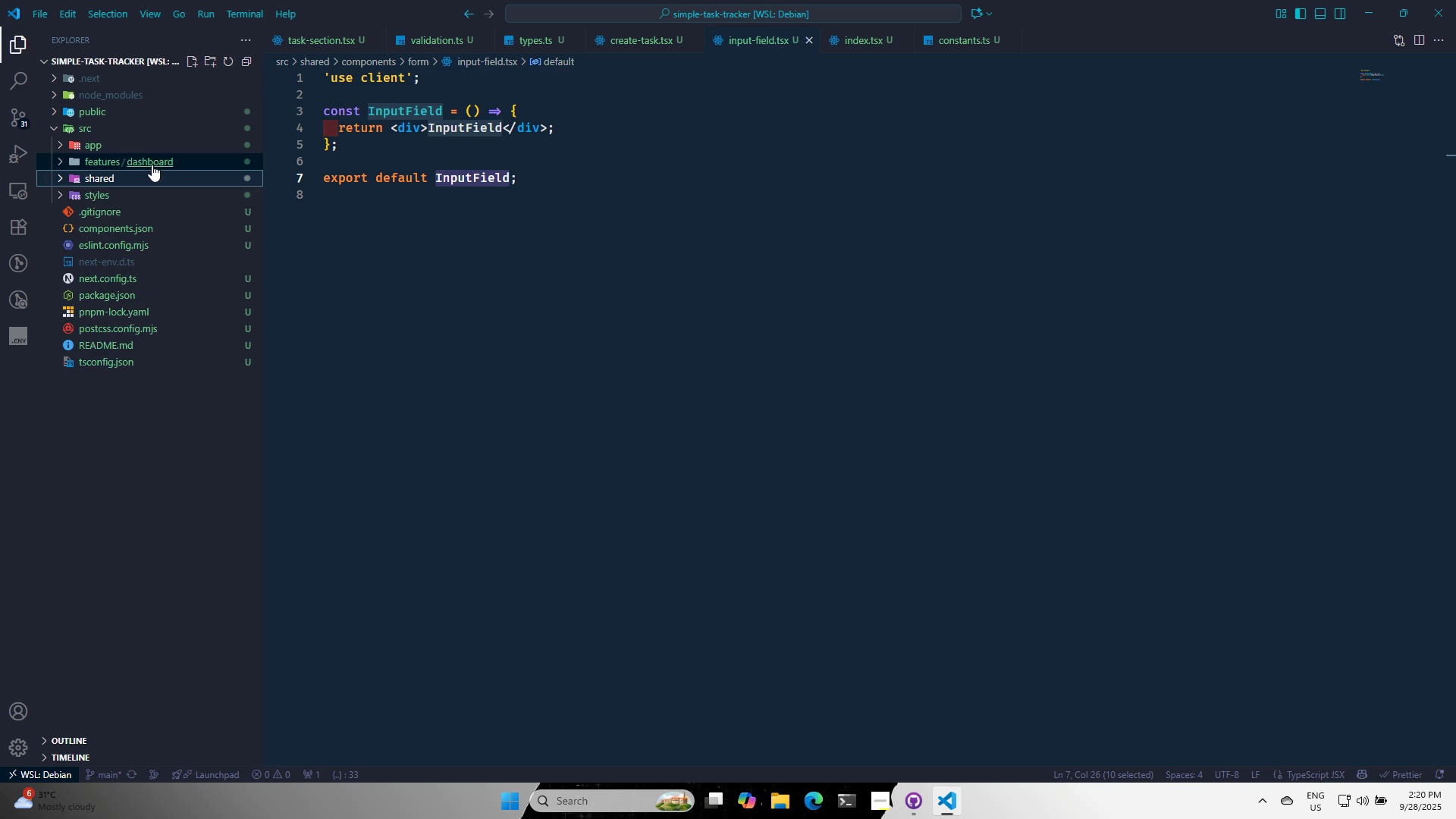 
double_click([155, 162])
 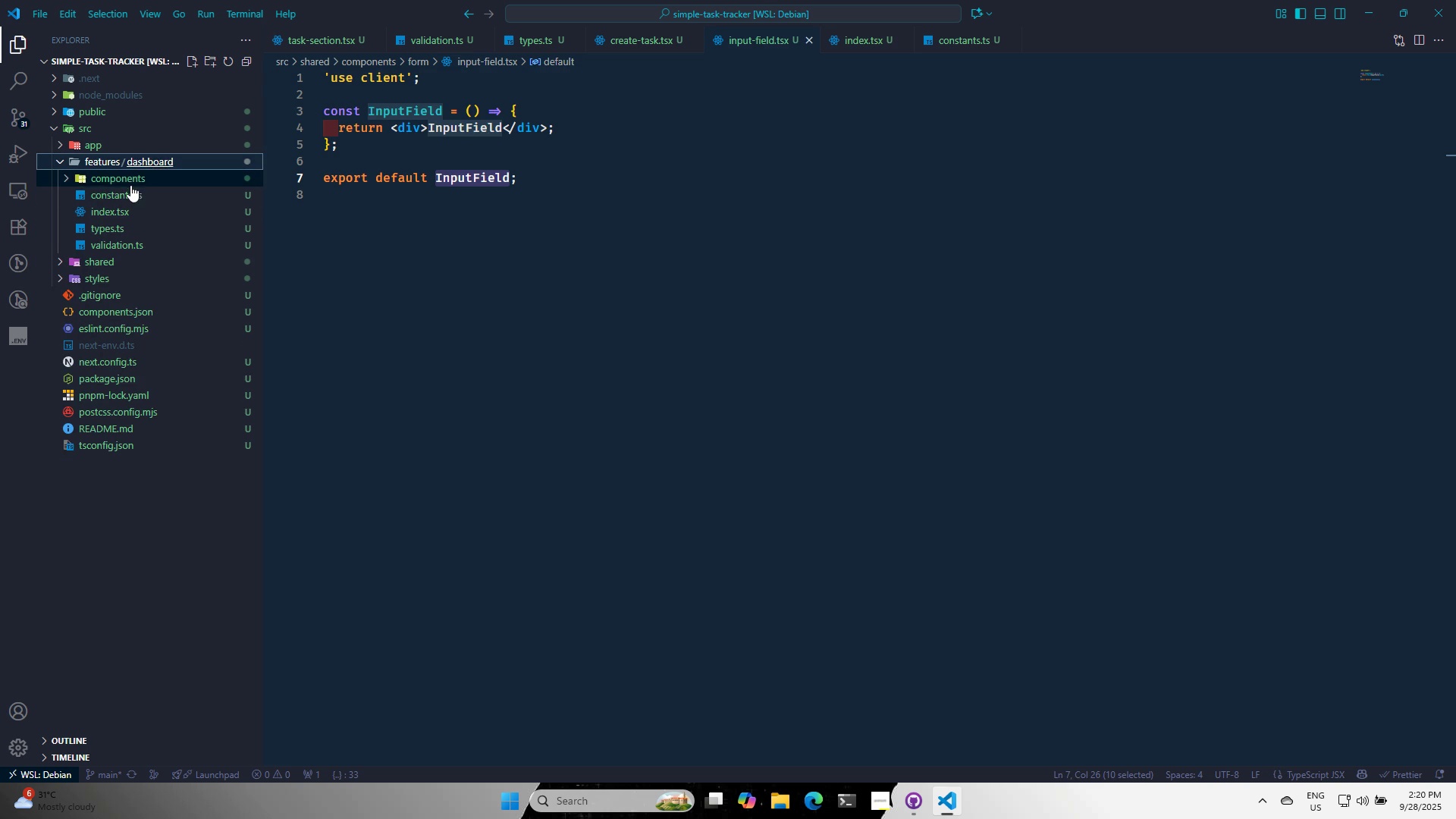 
left_click([130, 185])
 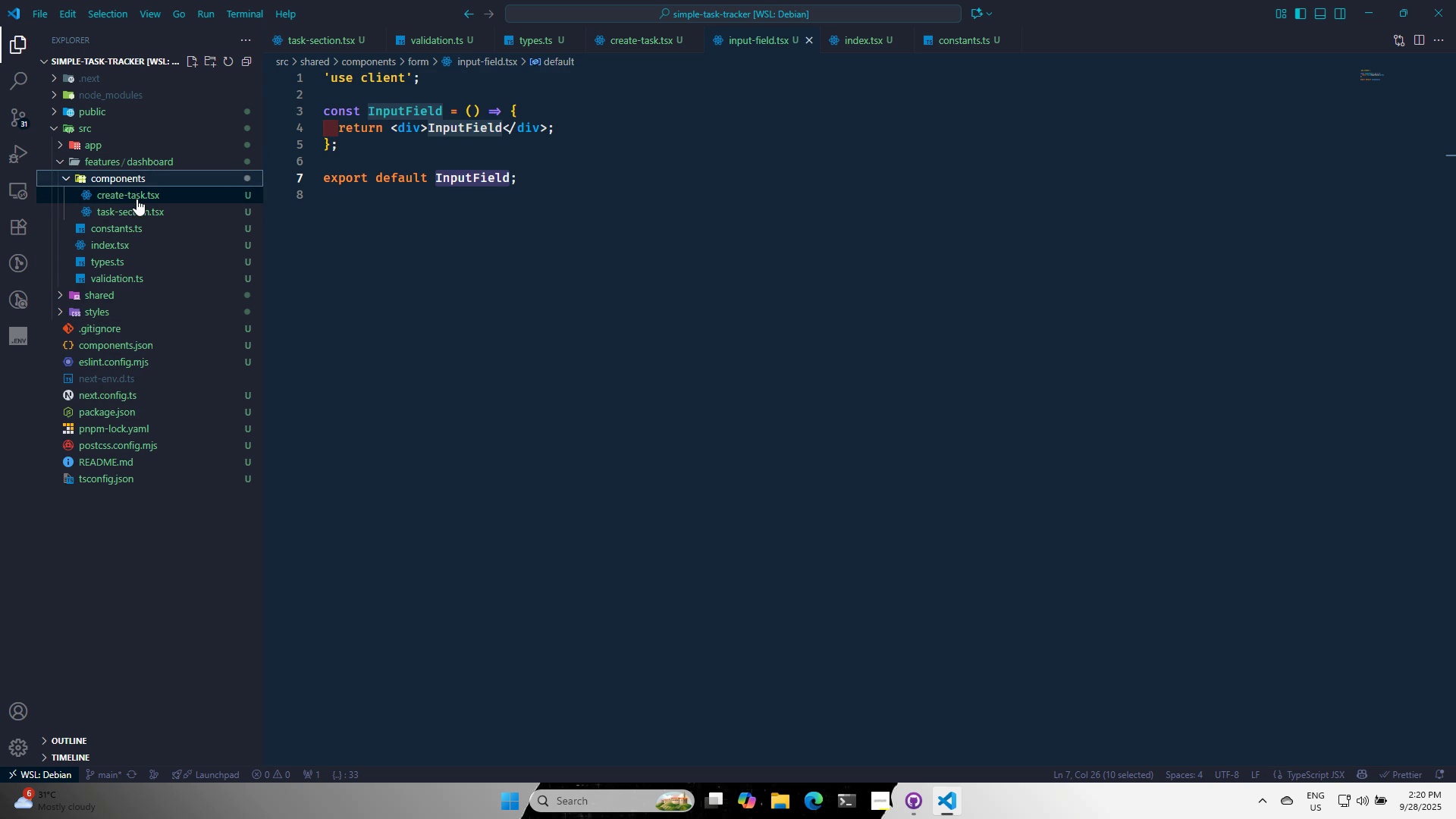 
left_click([136, 199])
 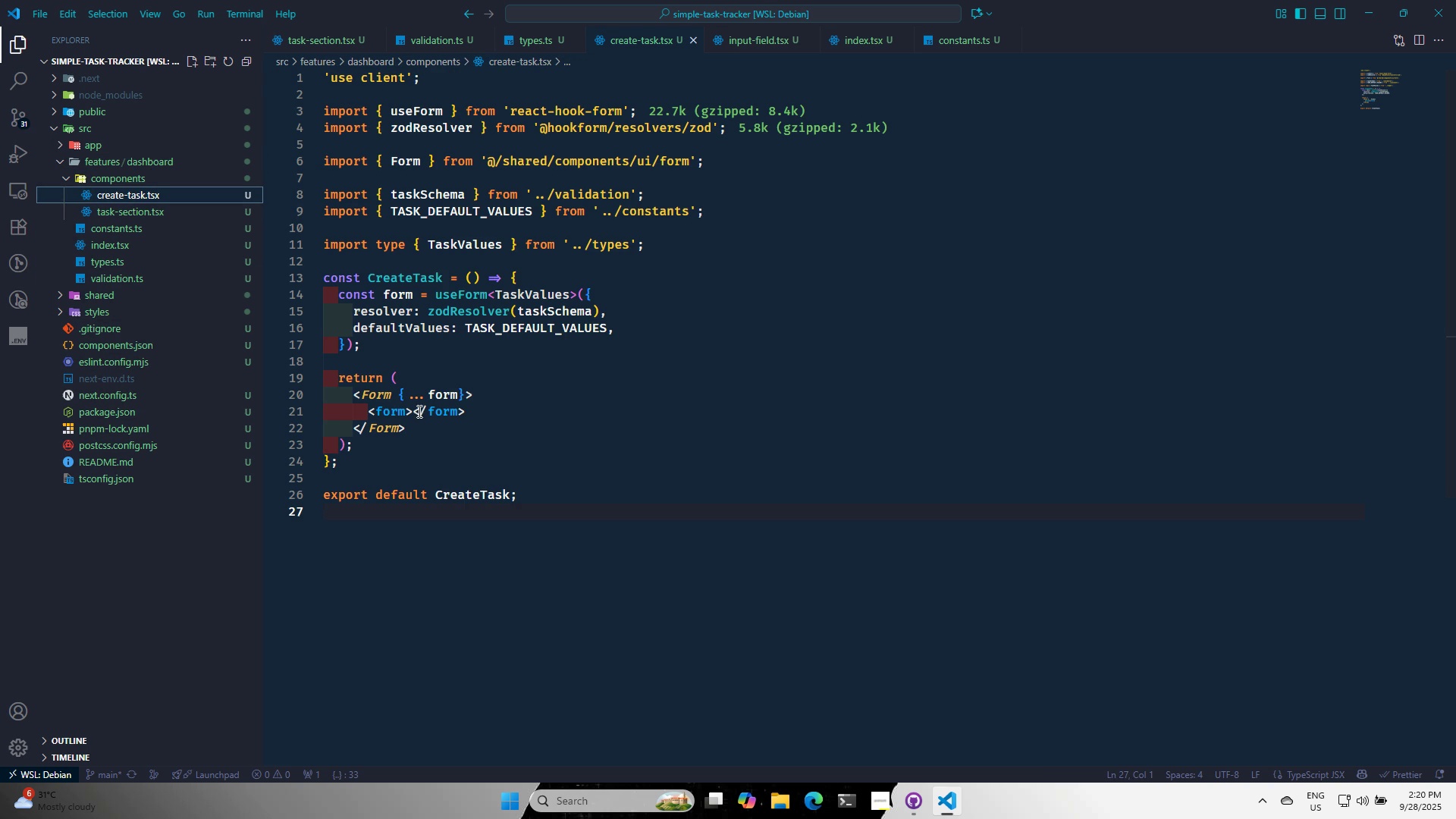 
left_click([413, 413])
 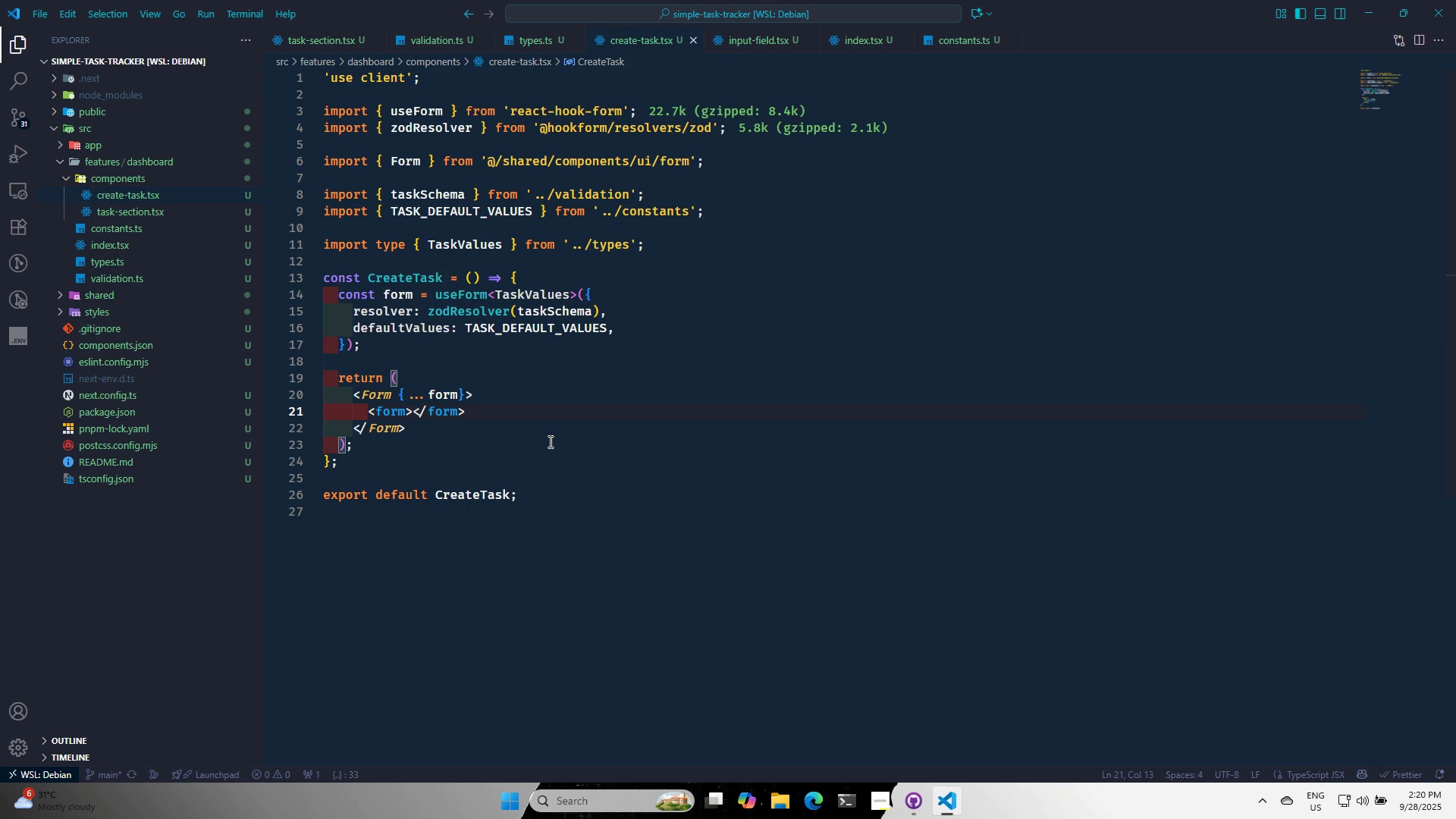 
key(Enter)